 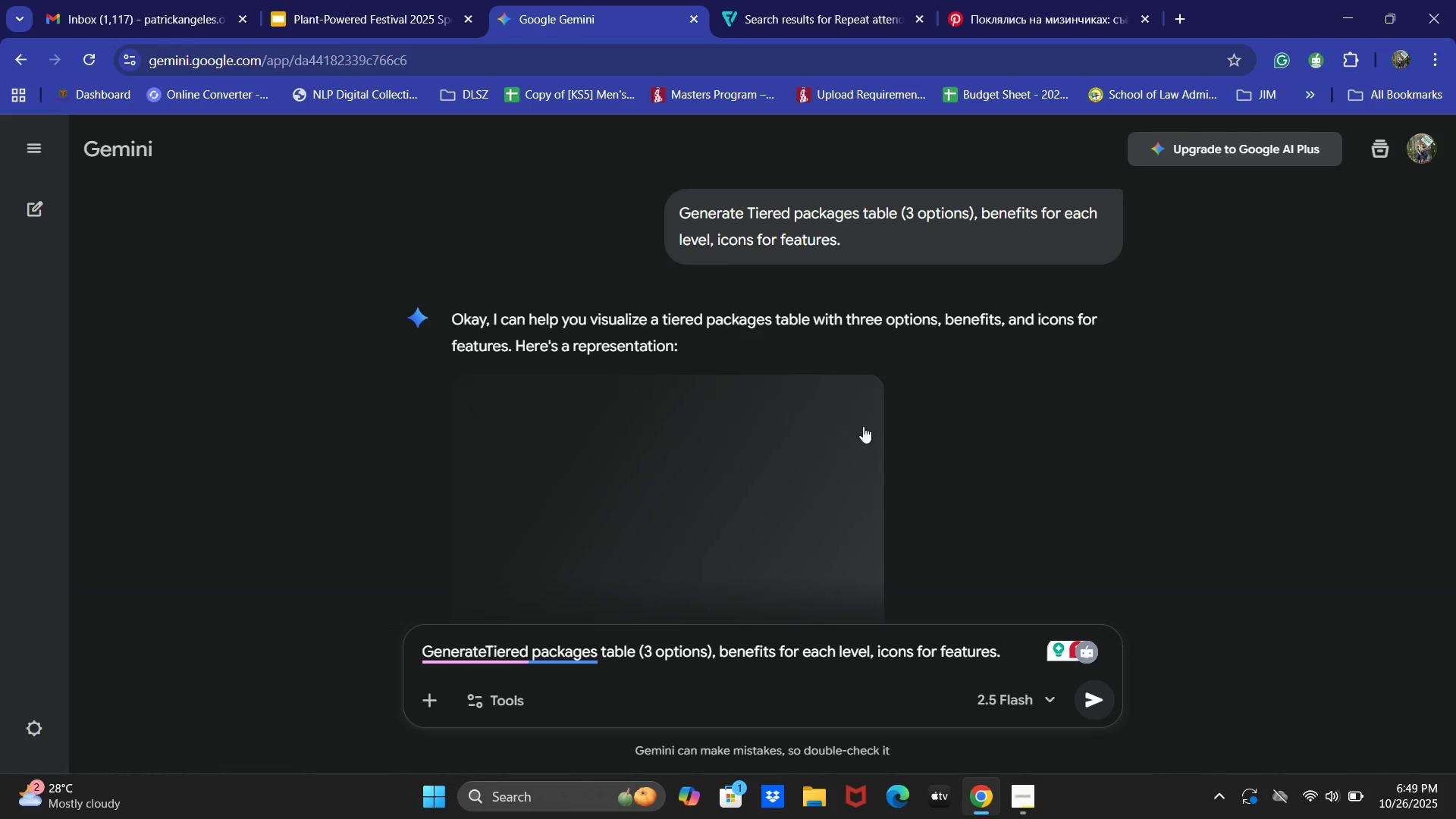 
scroll: coordinate [949, 472], scroll_direction: down, amount: 2.0
 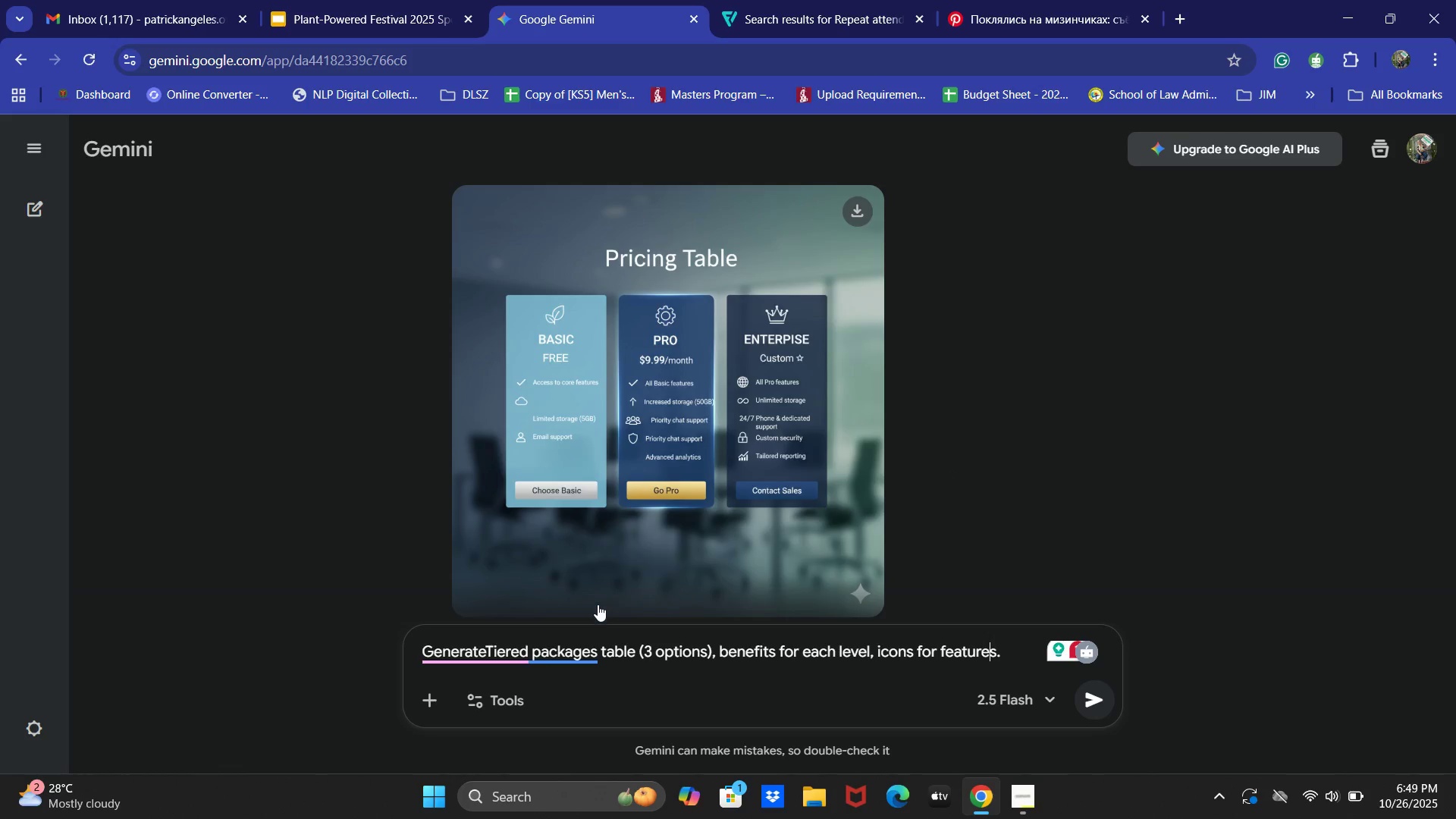 
key(Space)
 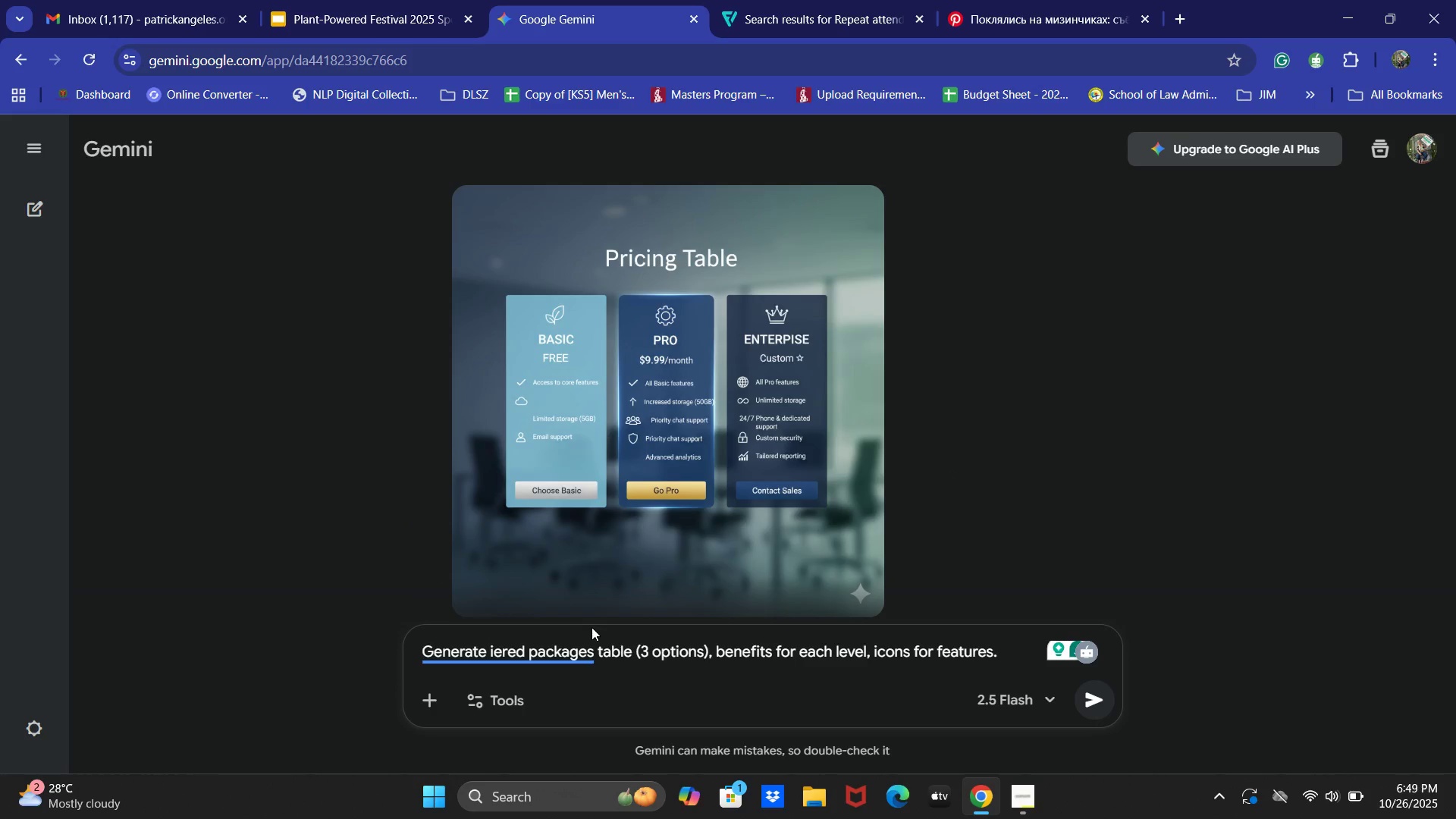 
key(Shift+T)
 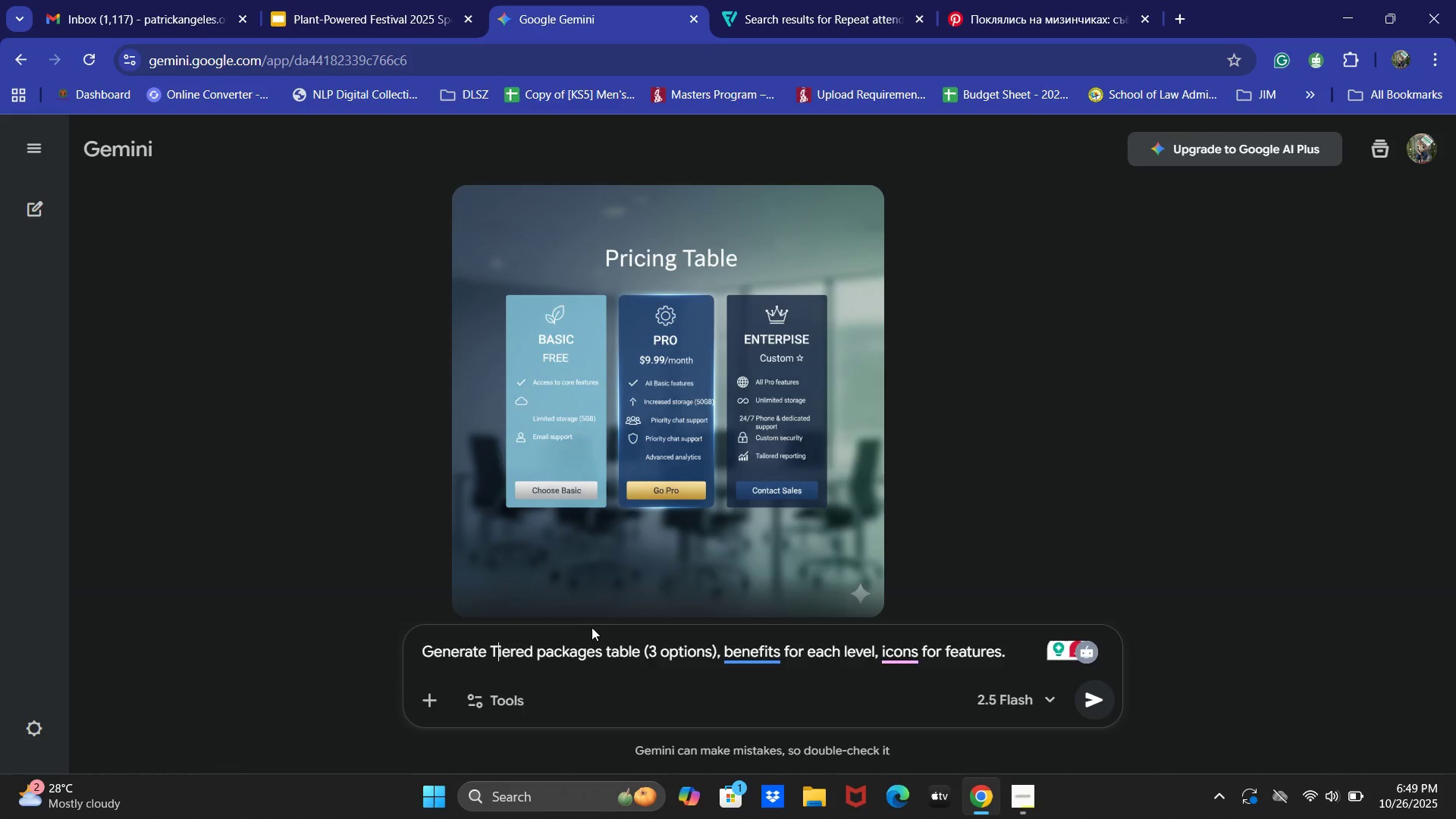 
key(Enter)
 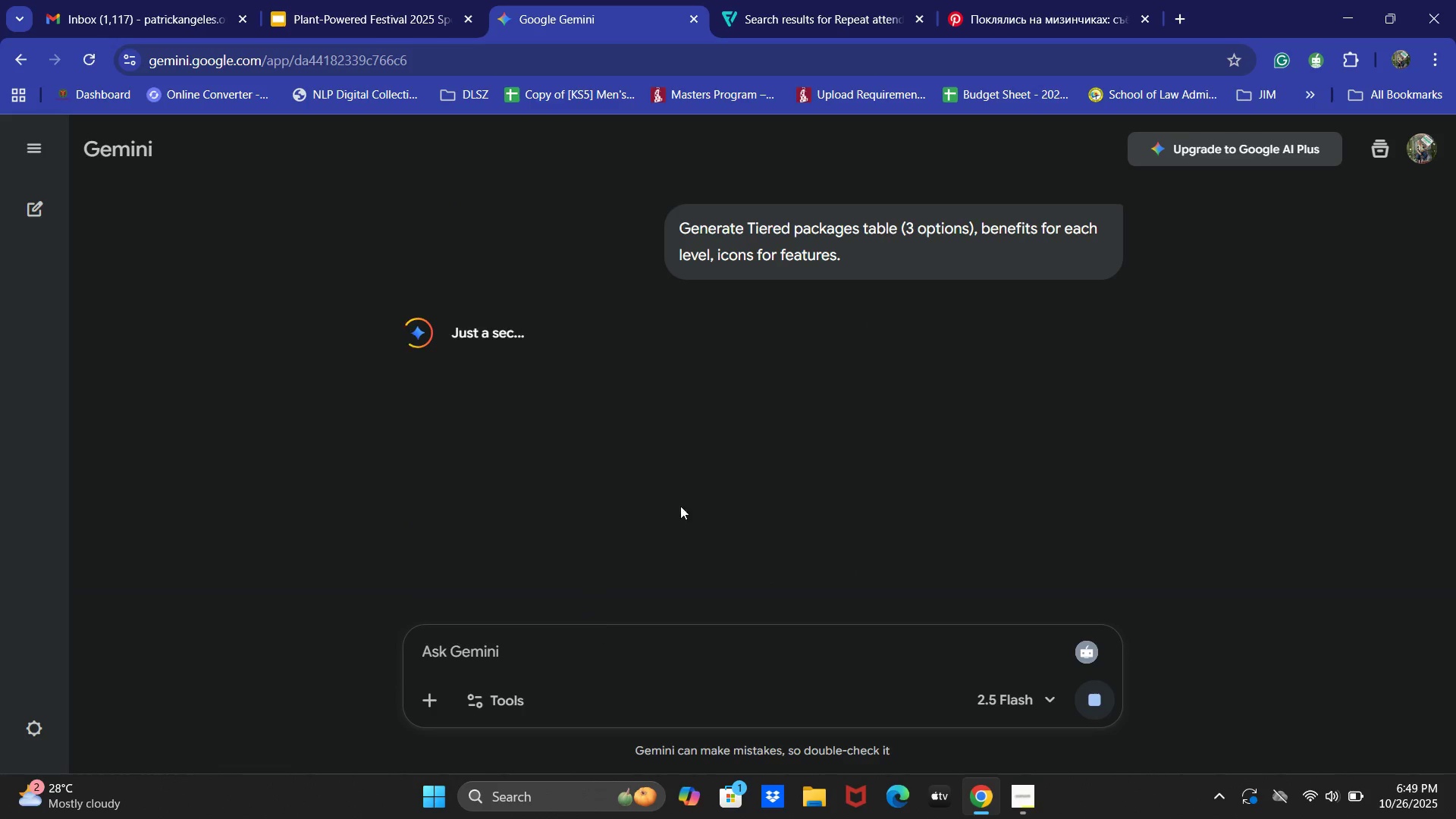 
key(Shift+ShiftLeft)
 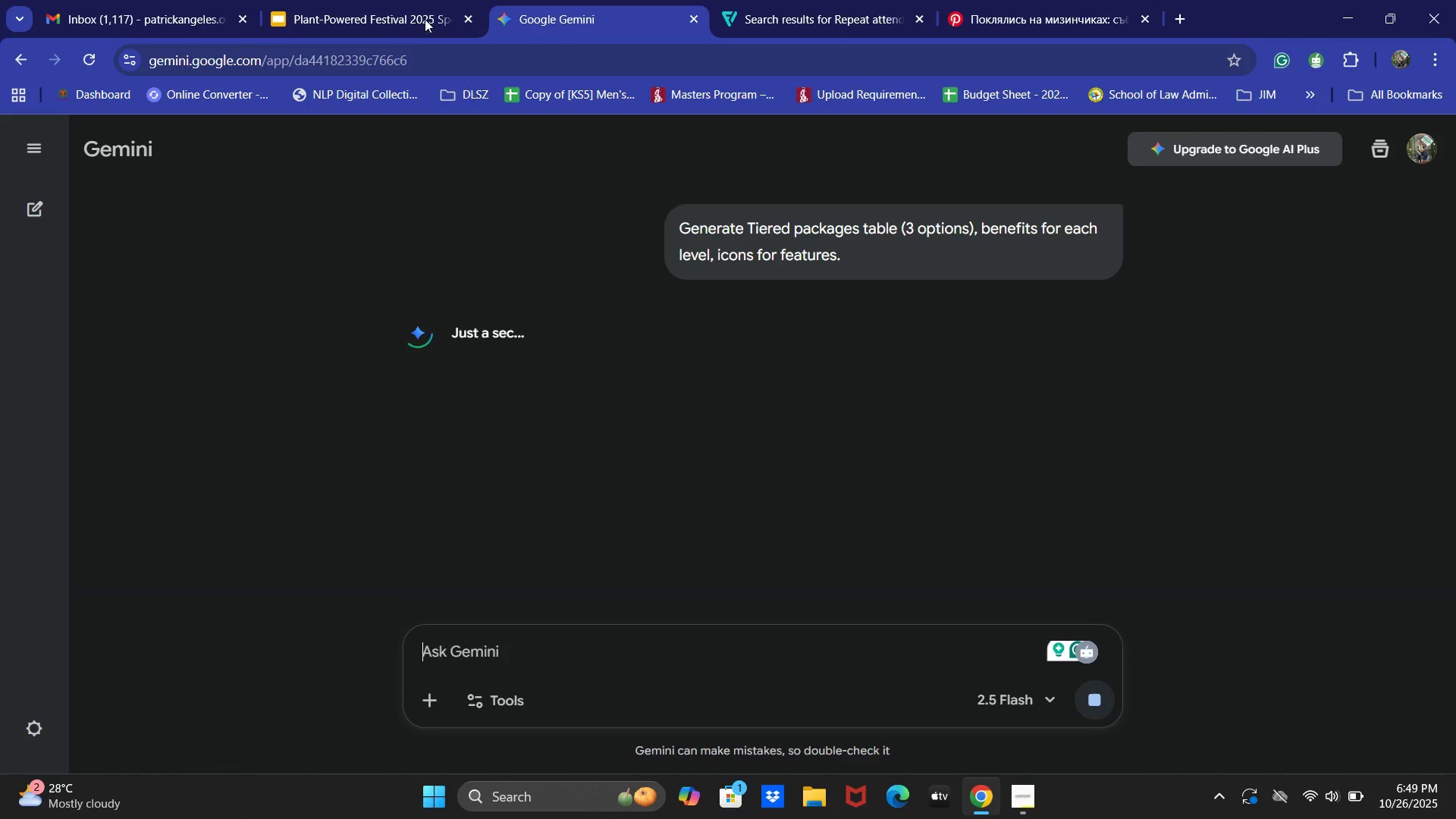 
key(Alt+AltLeft)
 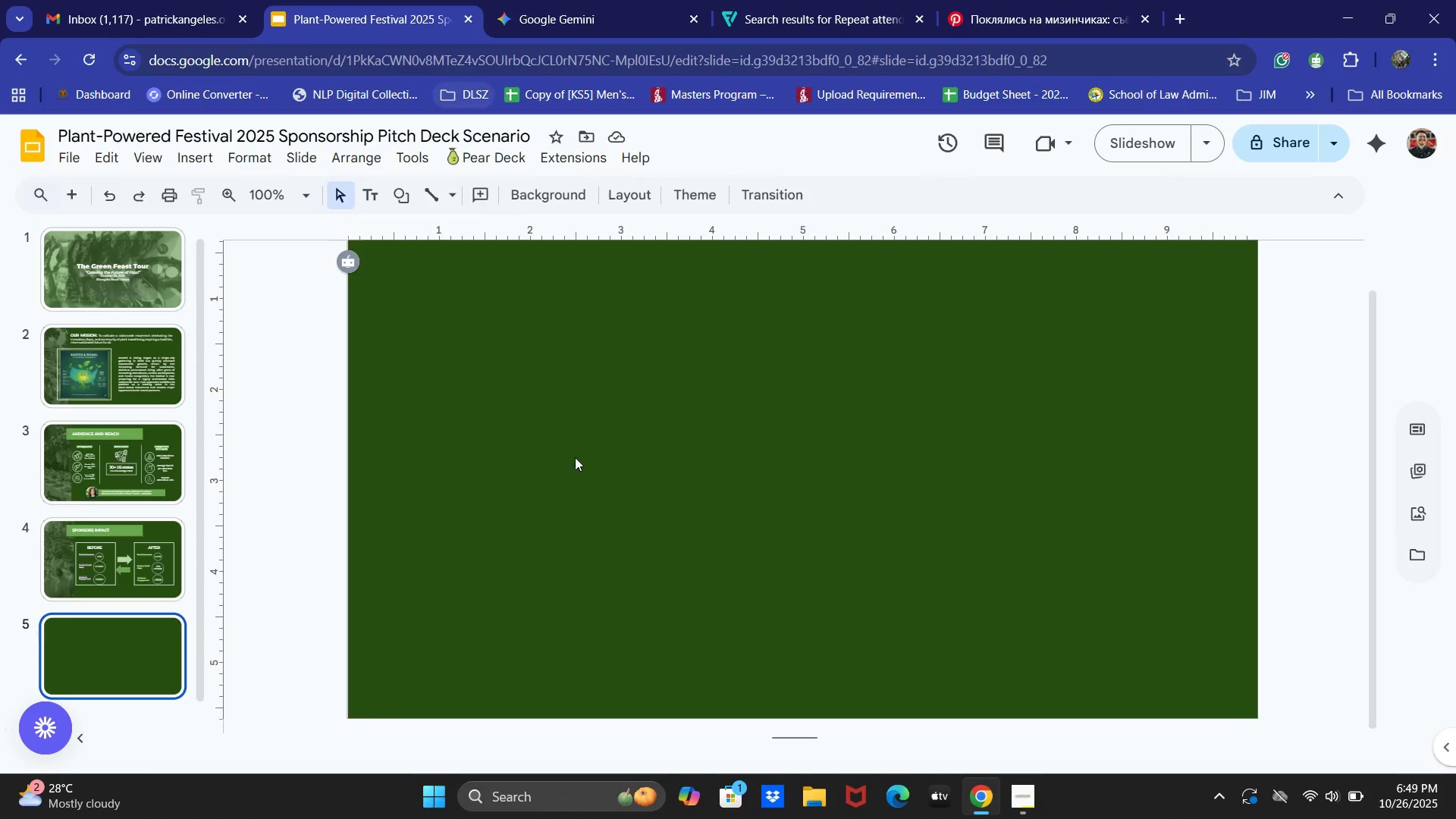 
key(Alt+Tab)